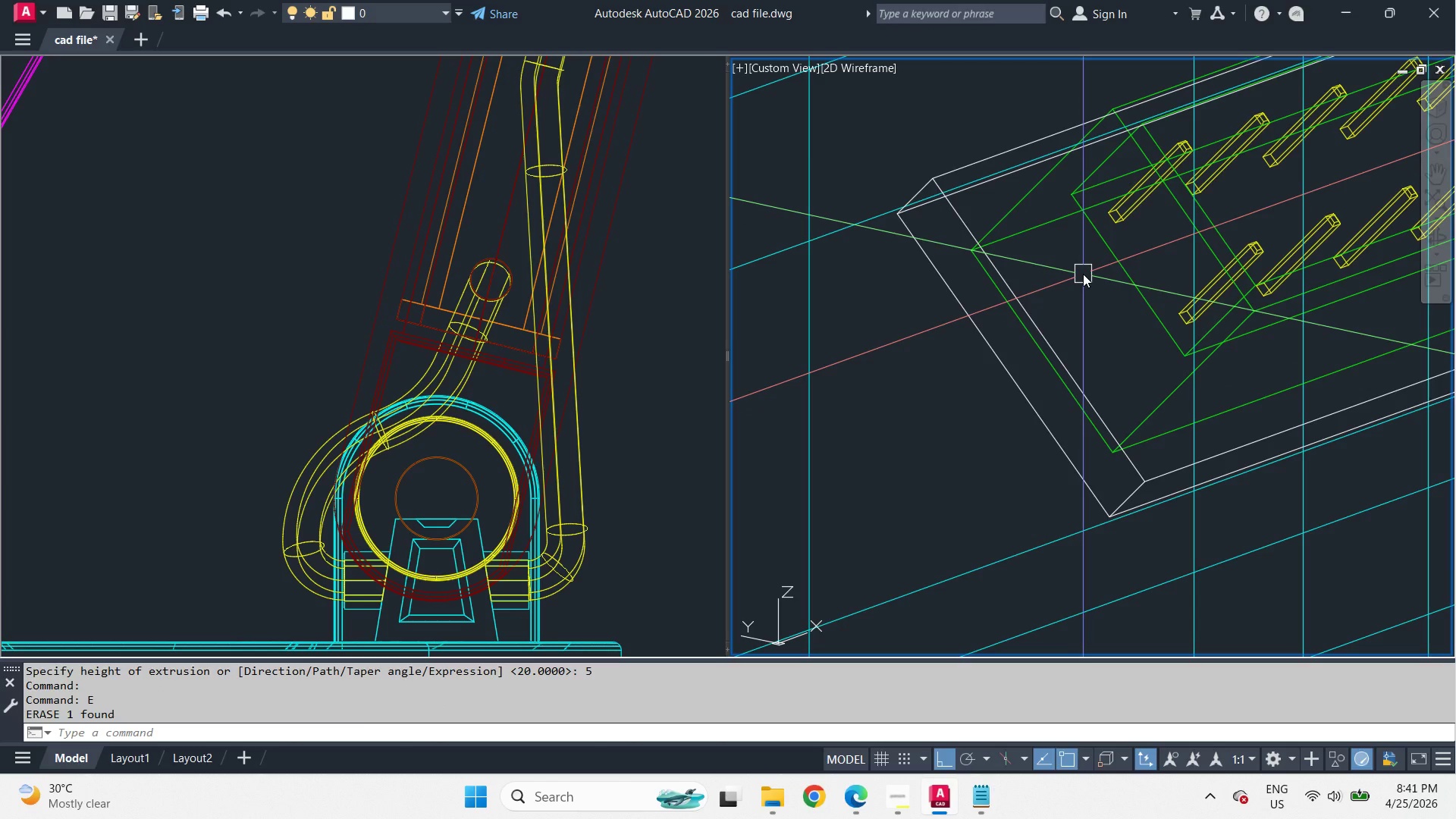 
type(uni )
 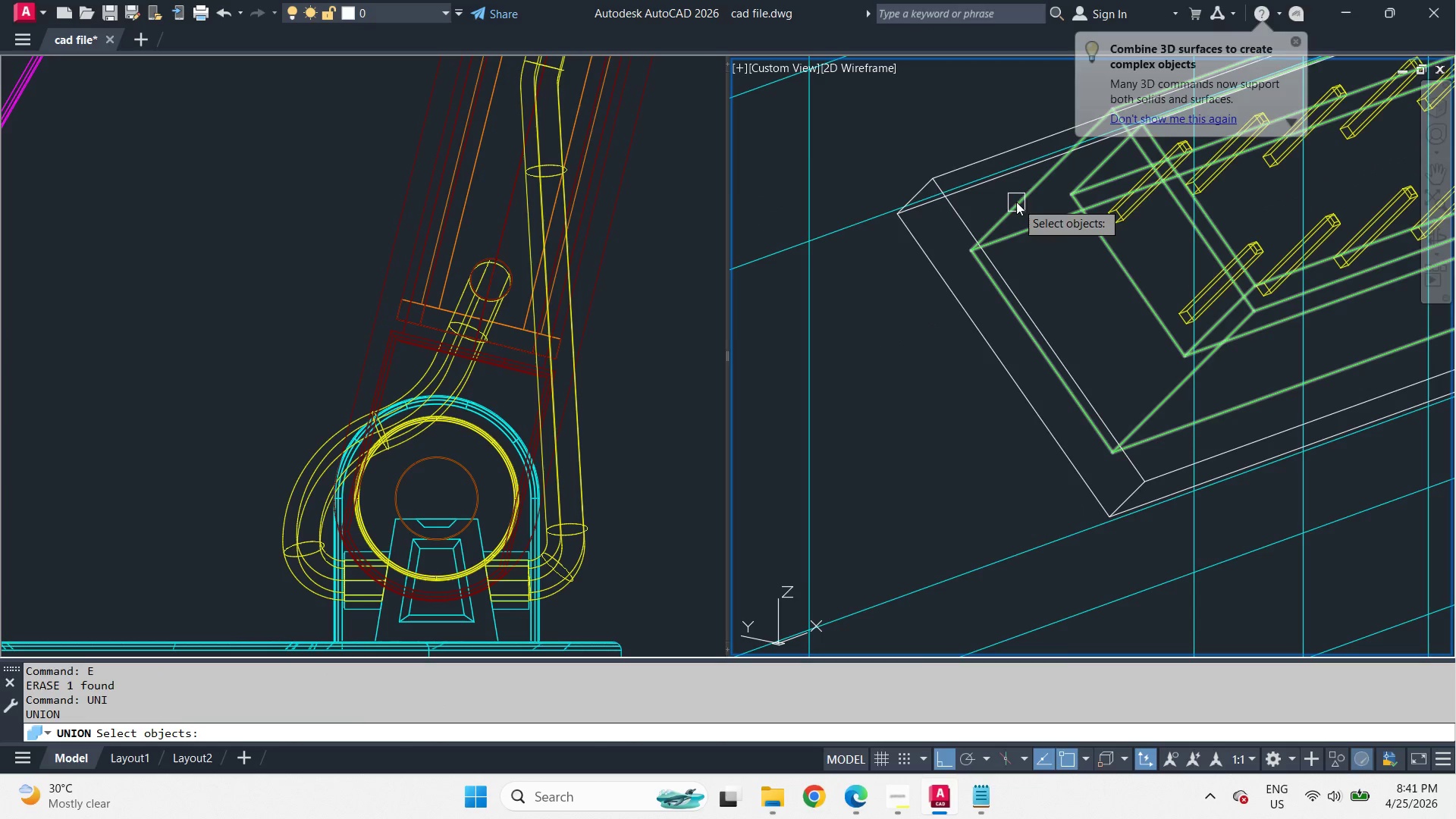 
left_click([1016, 202])
 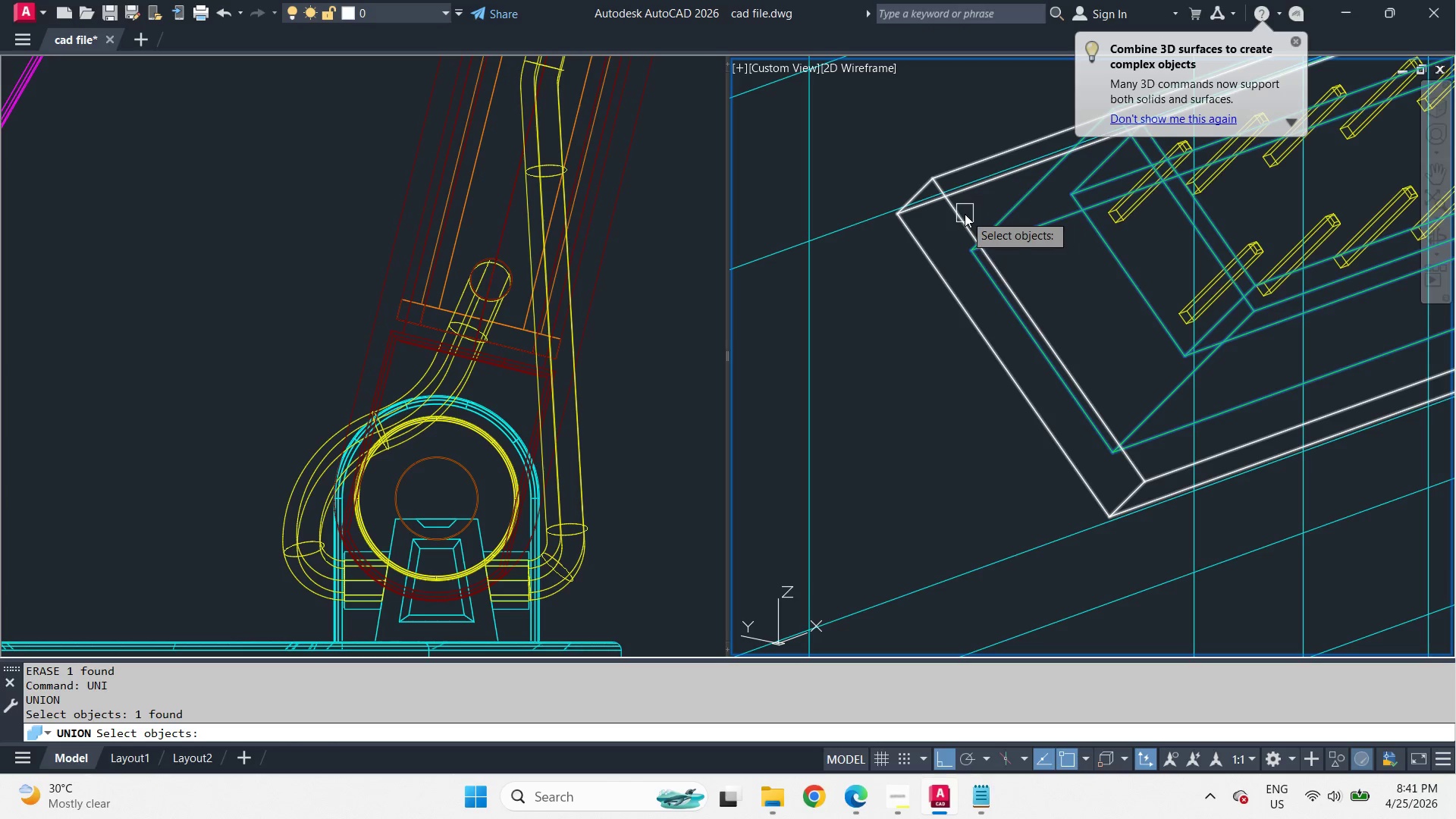 
left_click([962, 215])
 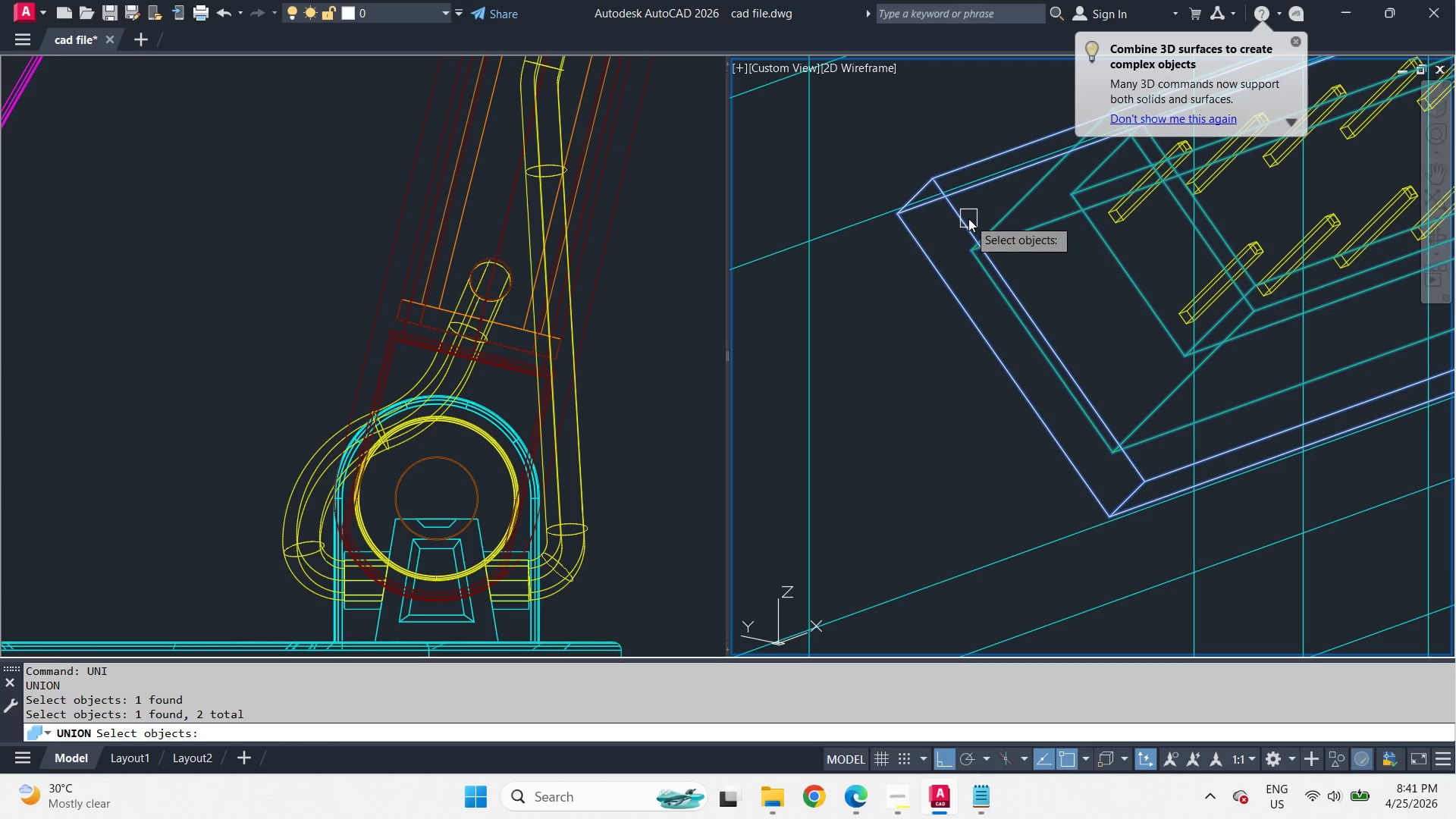 
key(Space)
 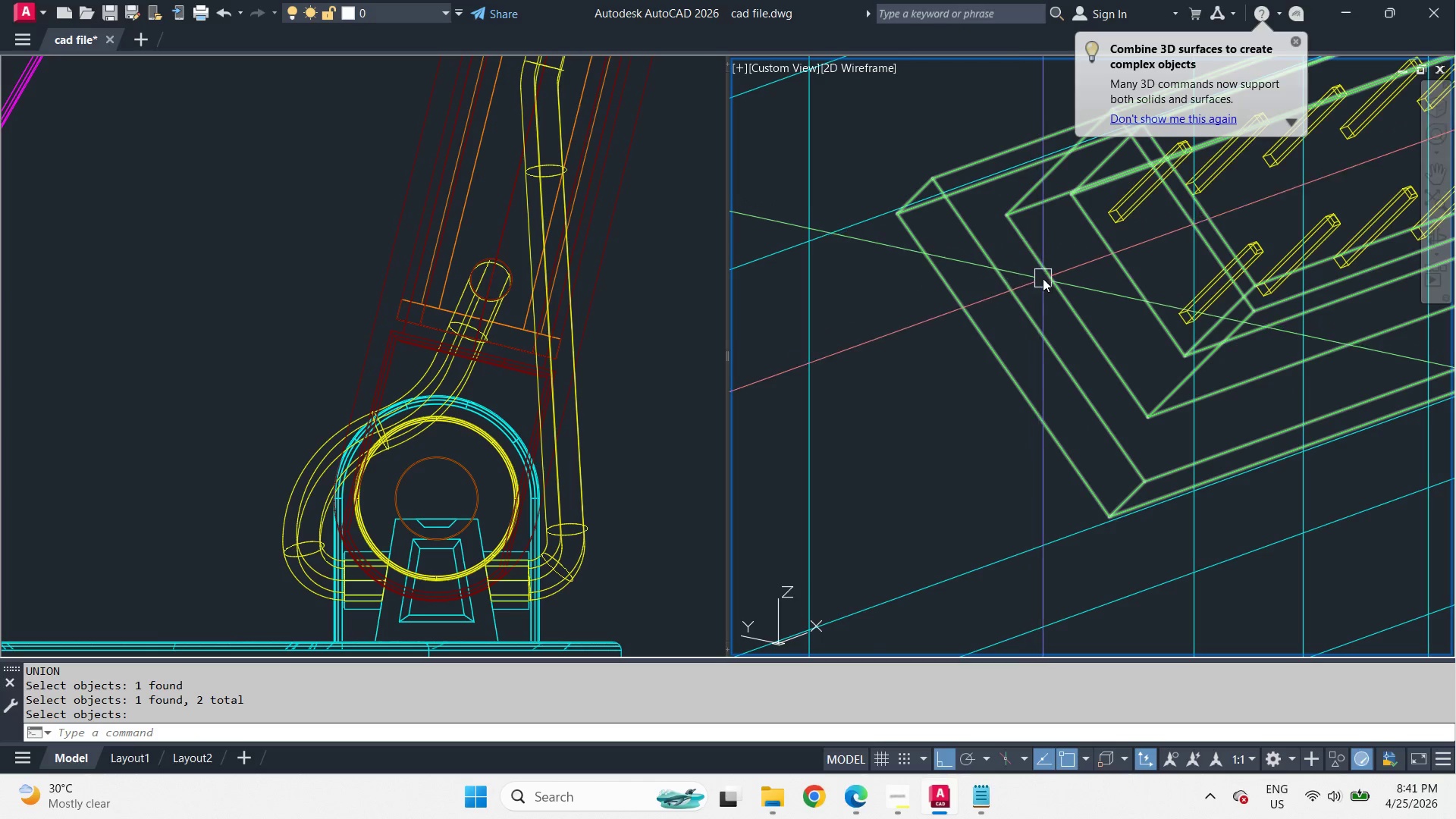 
hold_key(key=ShiftLeft, duration=1.38)
 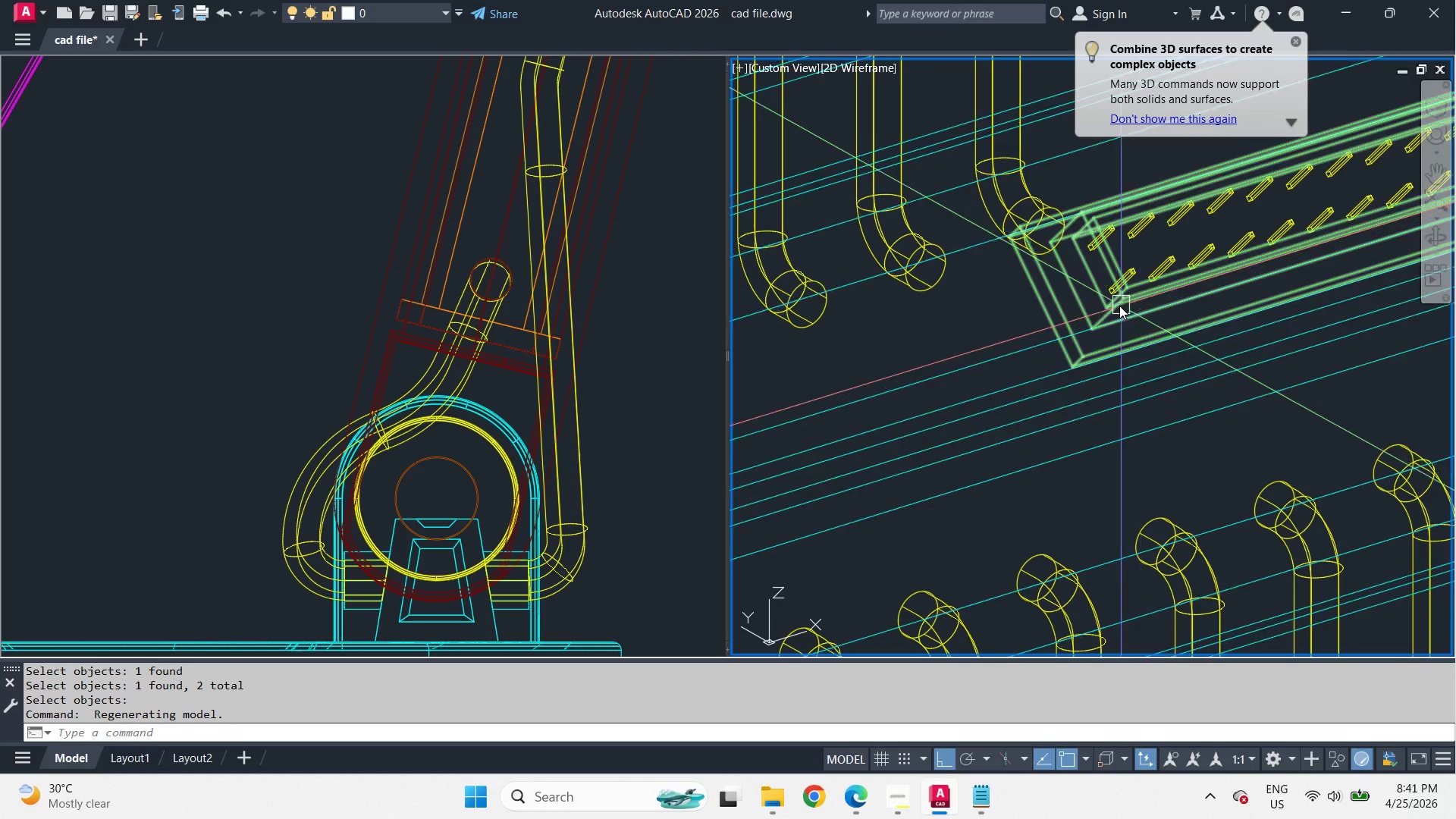 
scroll: coordinate [1043, 279], scroll_direction: down, amount: 2.0
 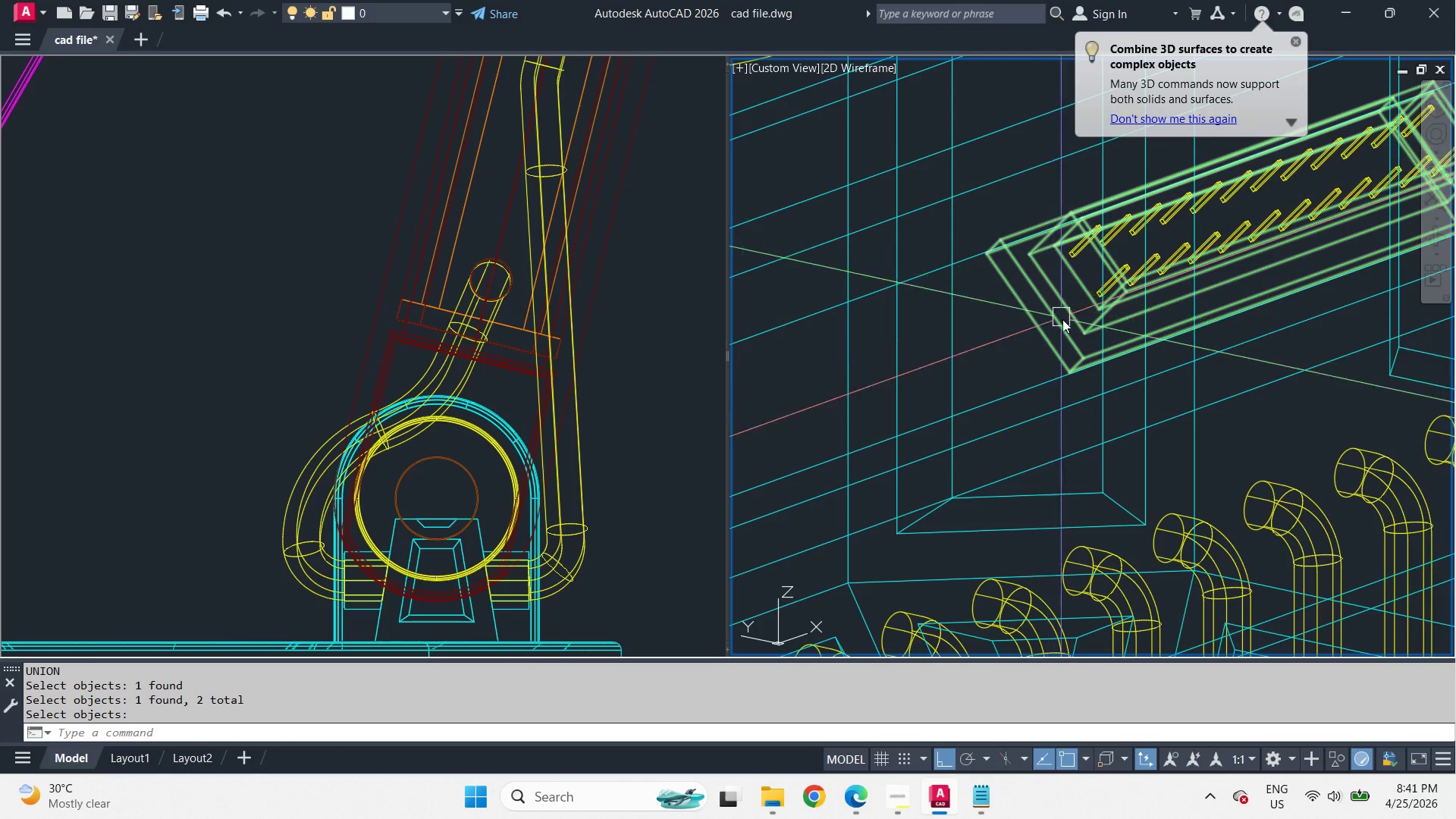 
hold_key(key=ShiftLeft, duration=3.27)
 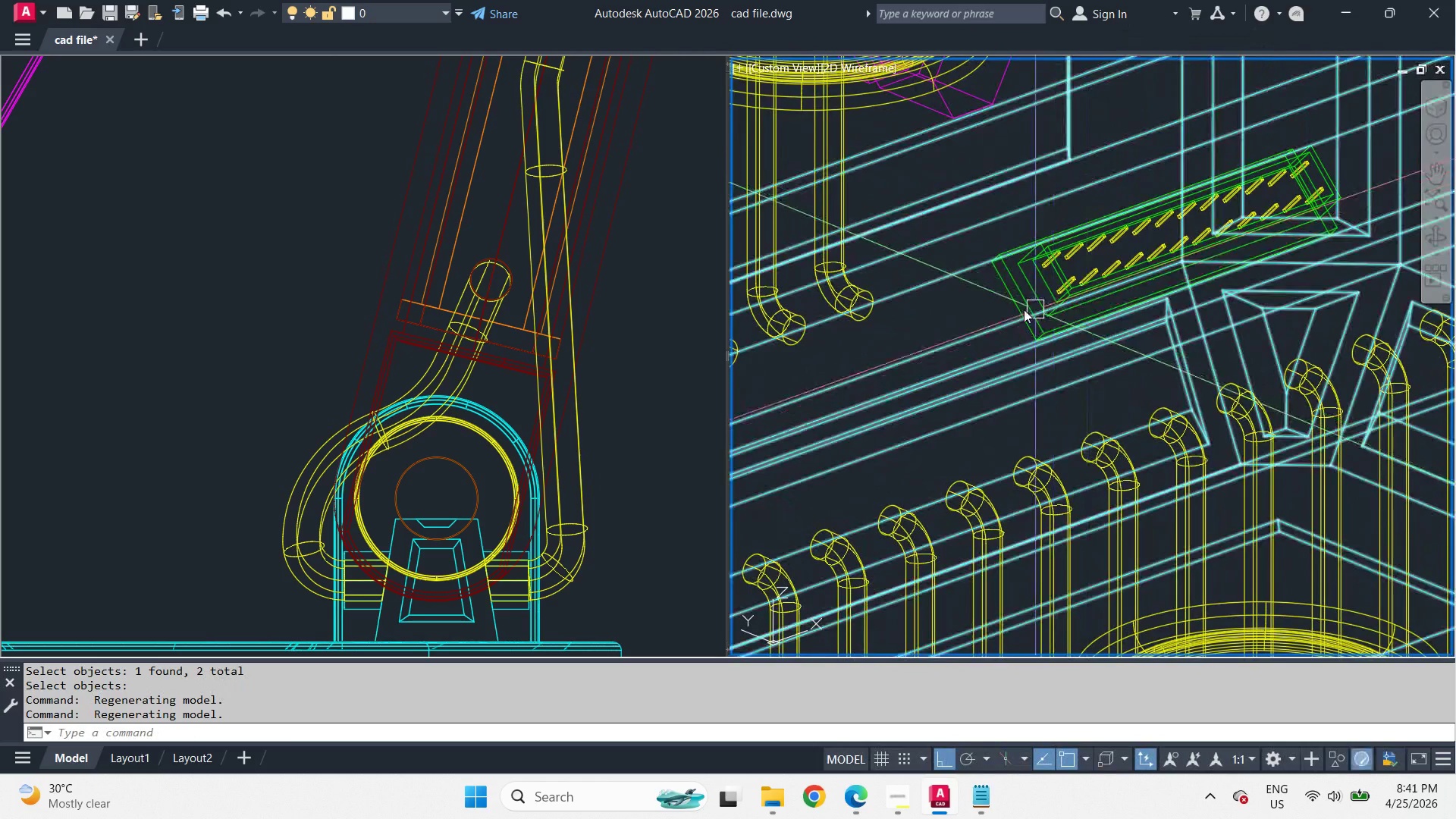 
scroll: coordinate [1128, 314], scroll_direction: down, amount: 1.0
 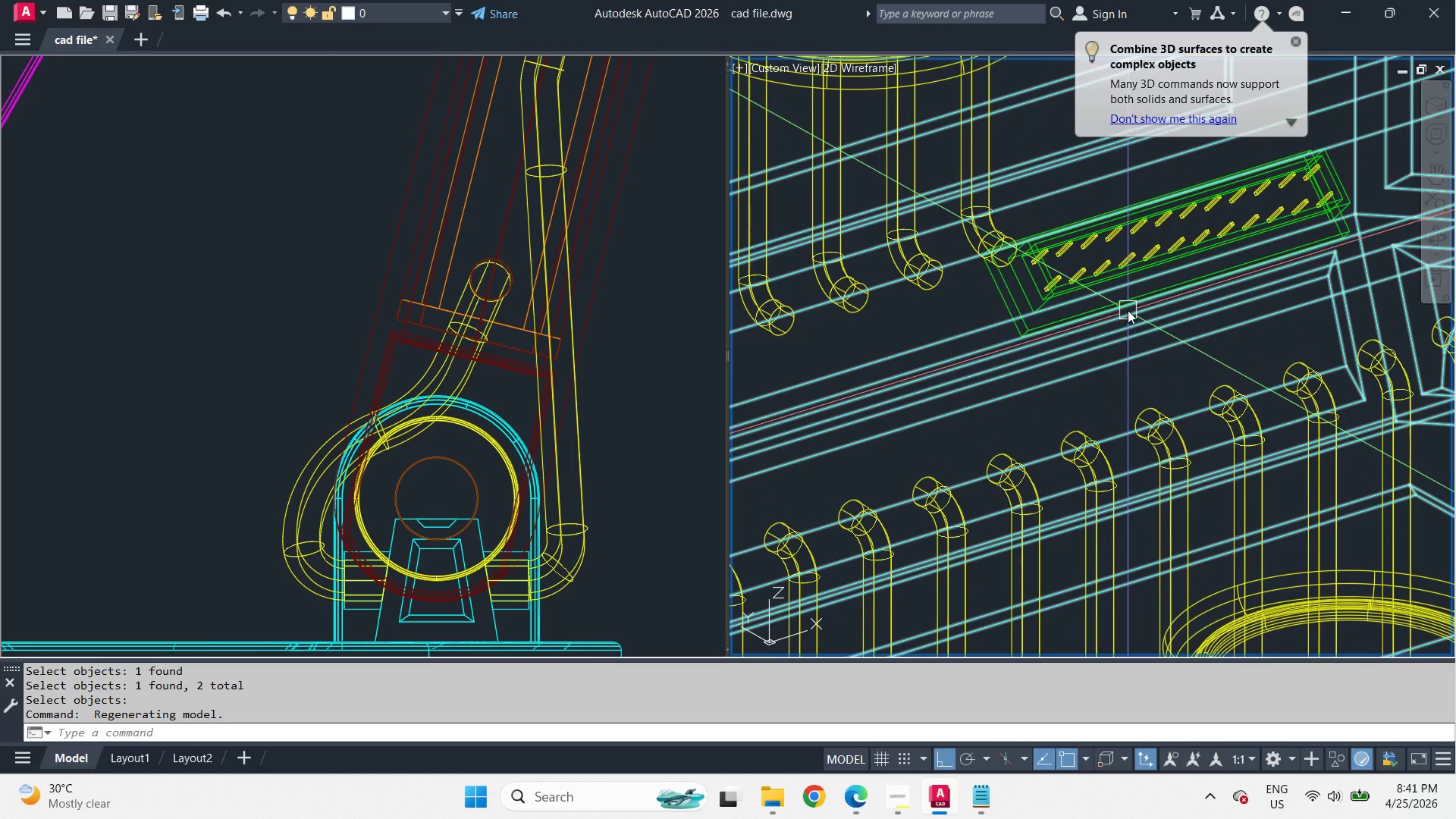 
scroll: coordinate [1009, 303], scroll_direction: up, amount: 3.0
 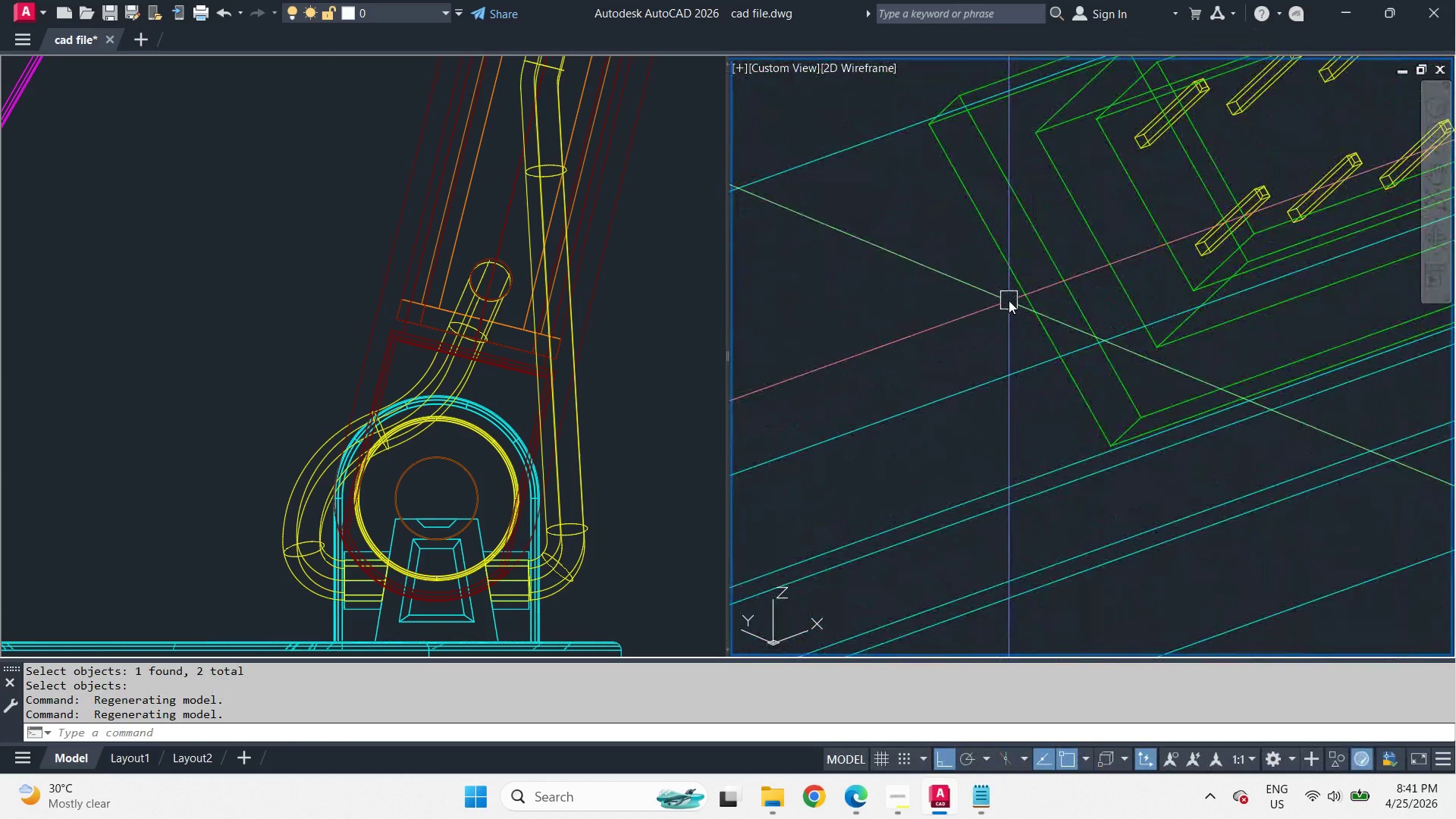 
hold_key(key=ShiftLeft, duration=3.53)
 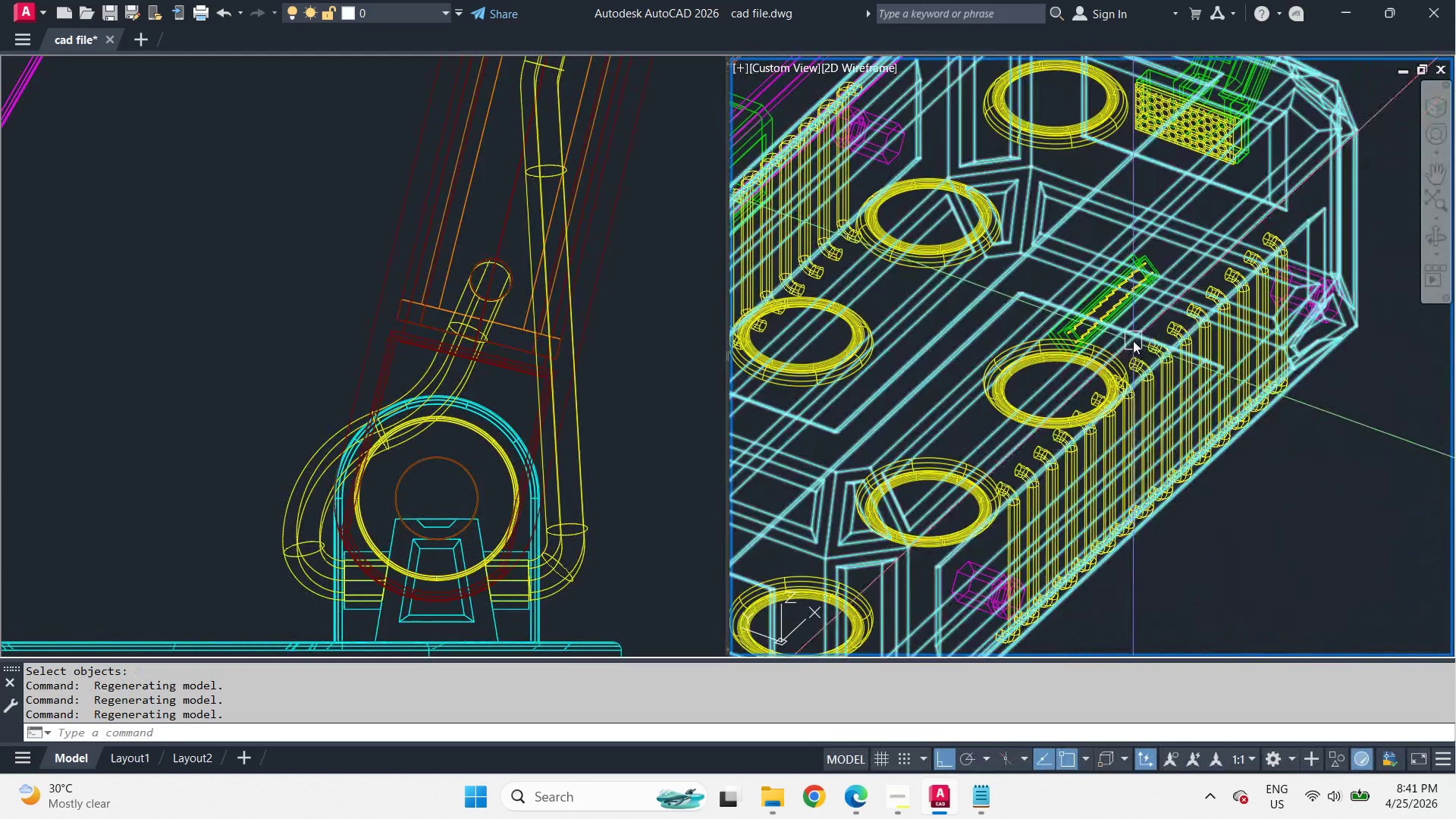 
scroll: coordinate [1009, 300], scroll_direction: down, amount: 5.0
 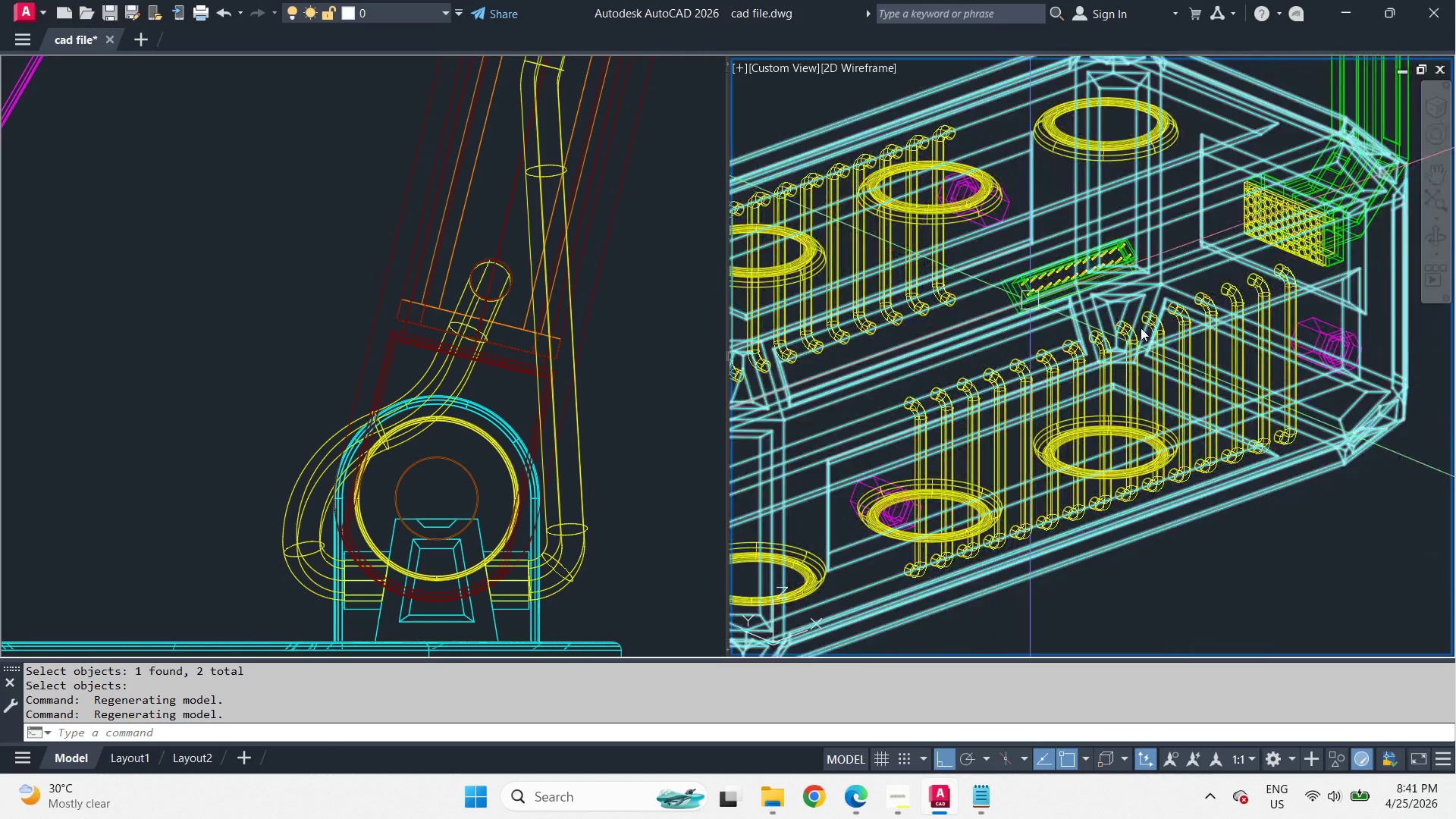 
hold_key(key=ShiftLeft, duration=3.03)
 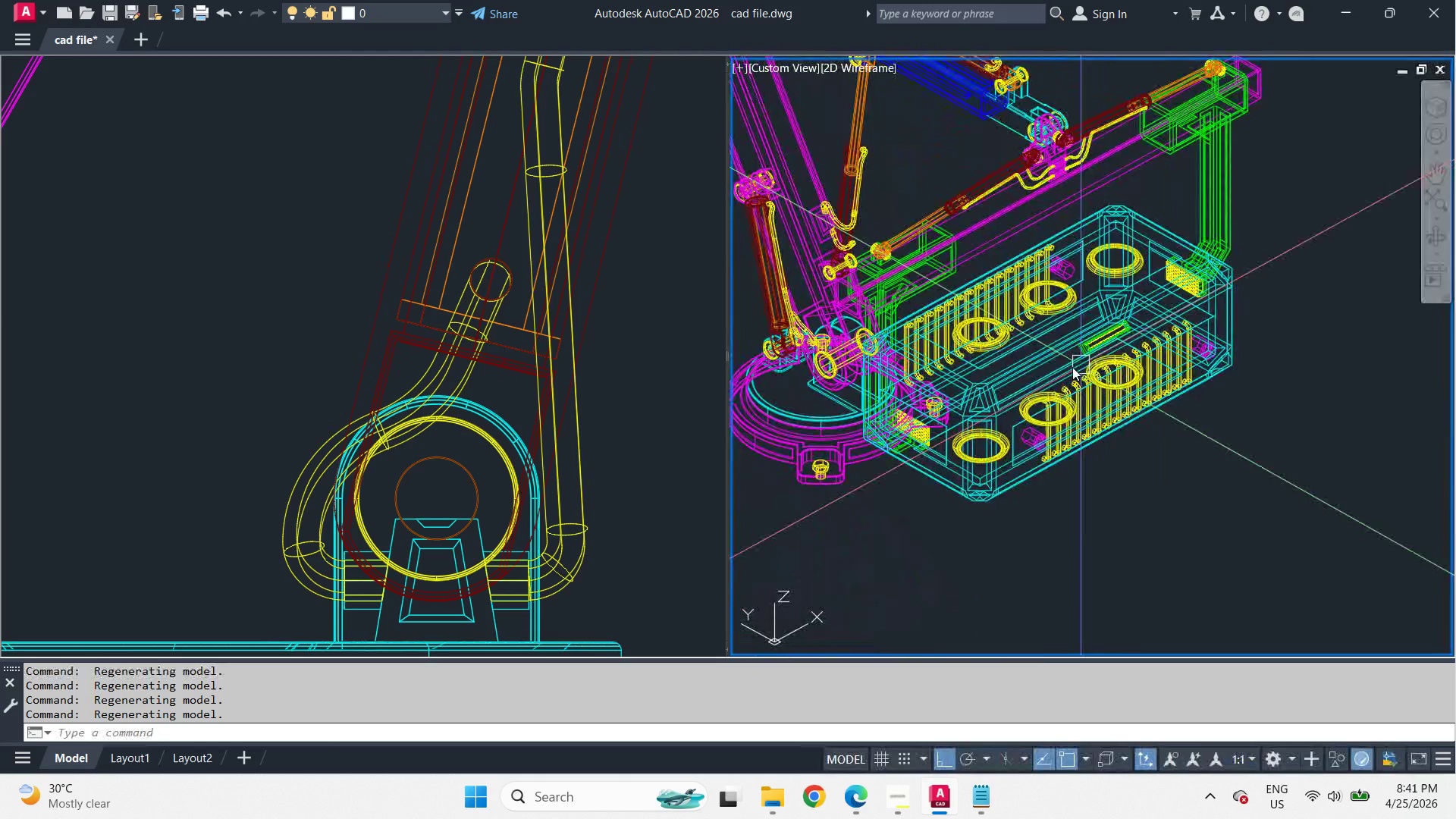 
scroll: coordinate [1132, 338], scroll_direction: down, amount: 2.0
 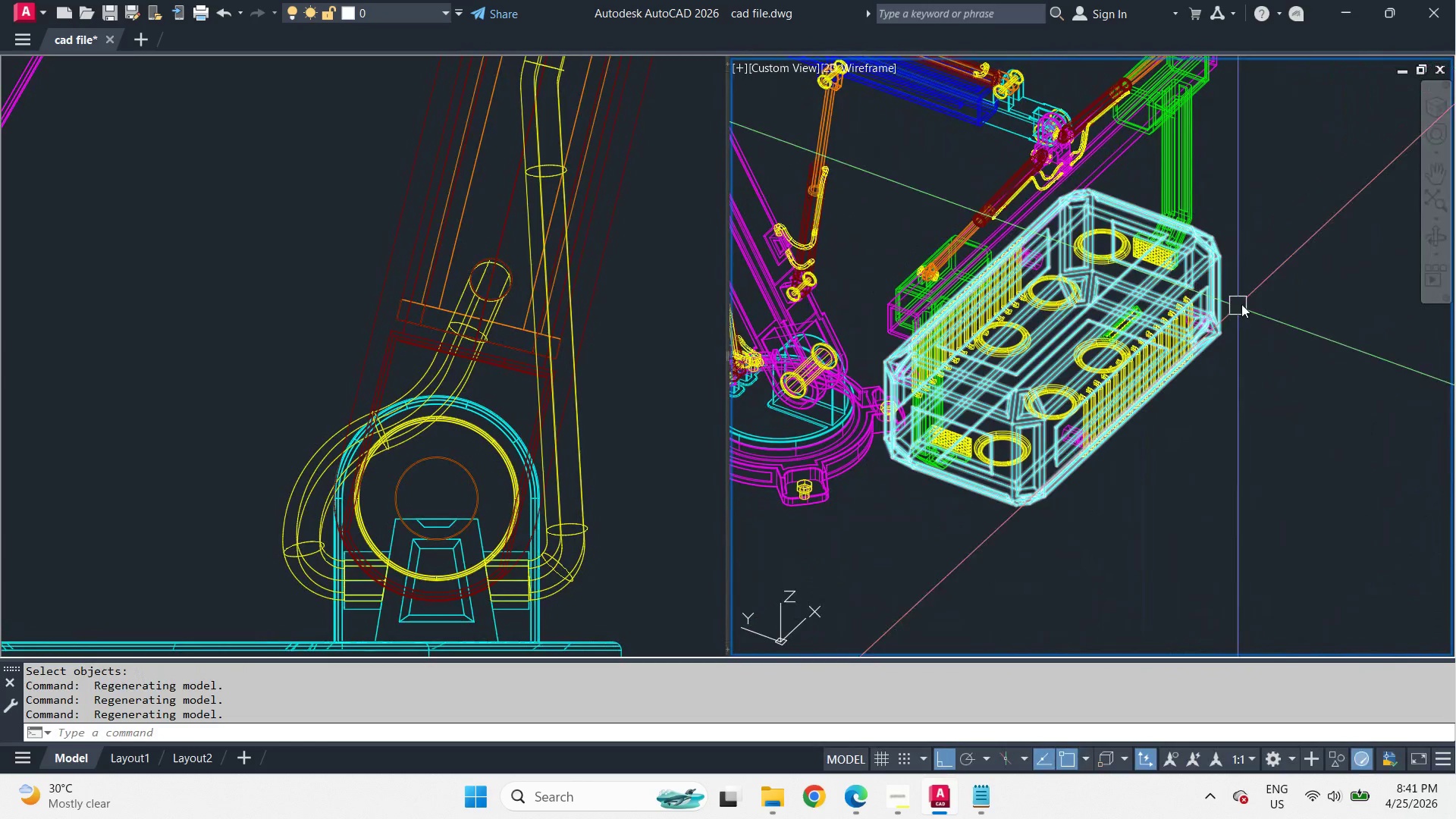 
type(re )
 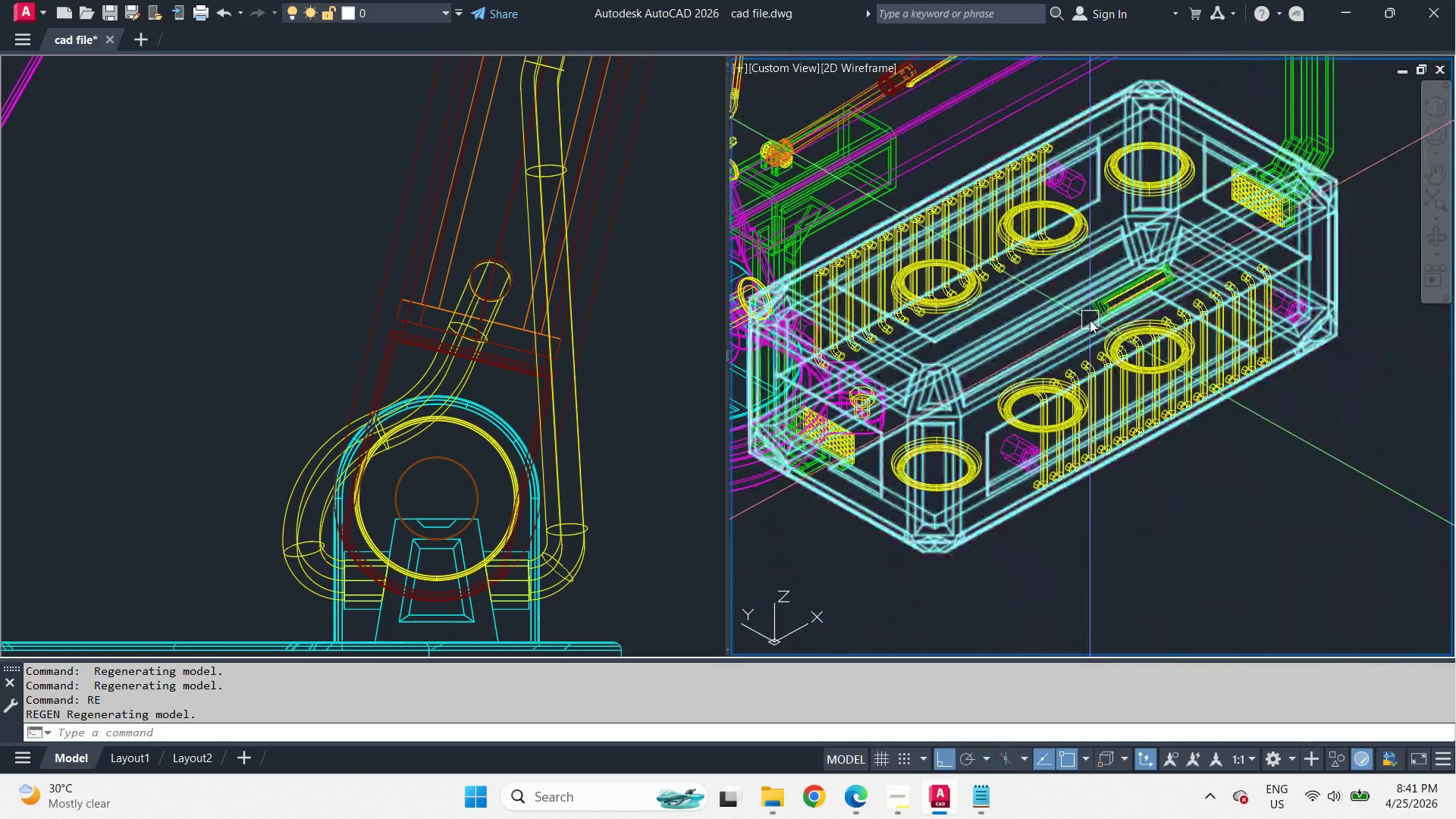 
scroll: coordinate [1180, 294], scroll_direction: up, amount: 5.0
 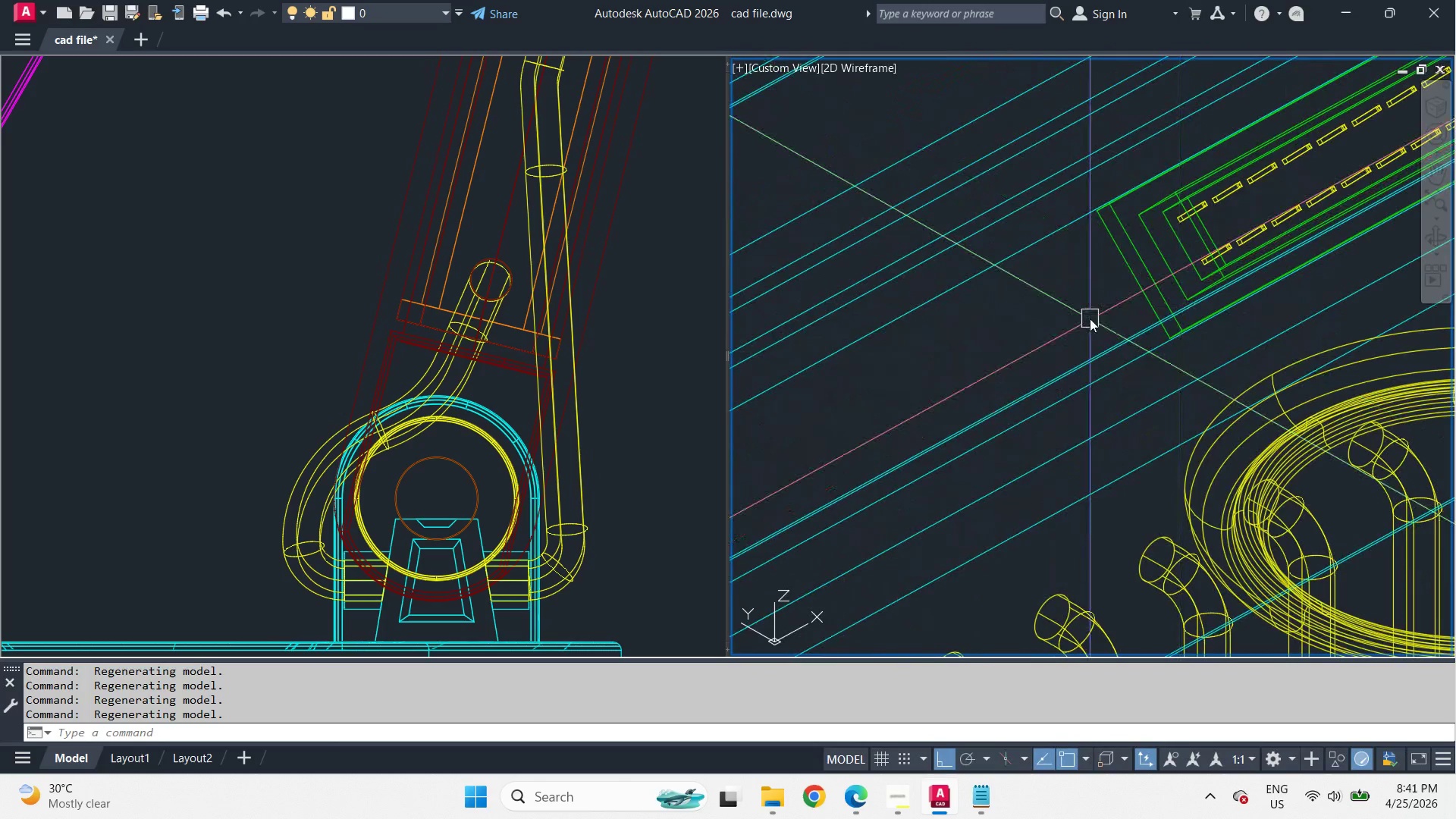 
scroll: coordinate [1090, 320], scroll_direction: down, amount: 5.0
 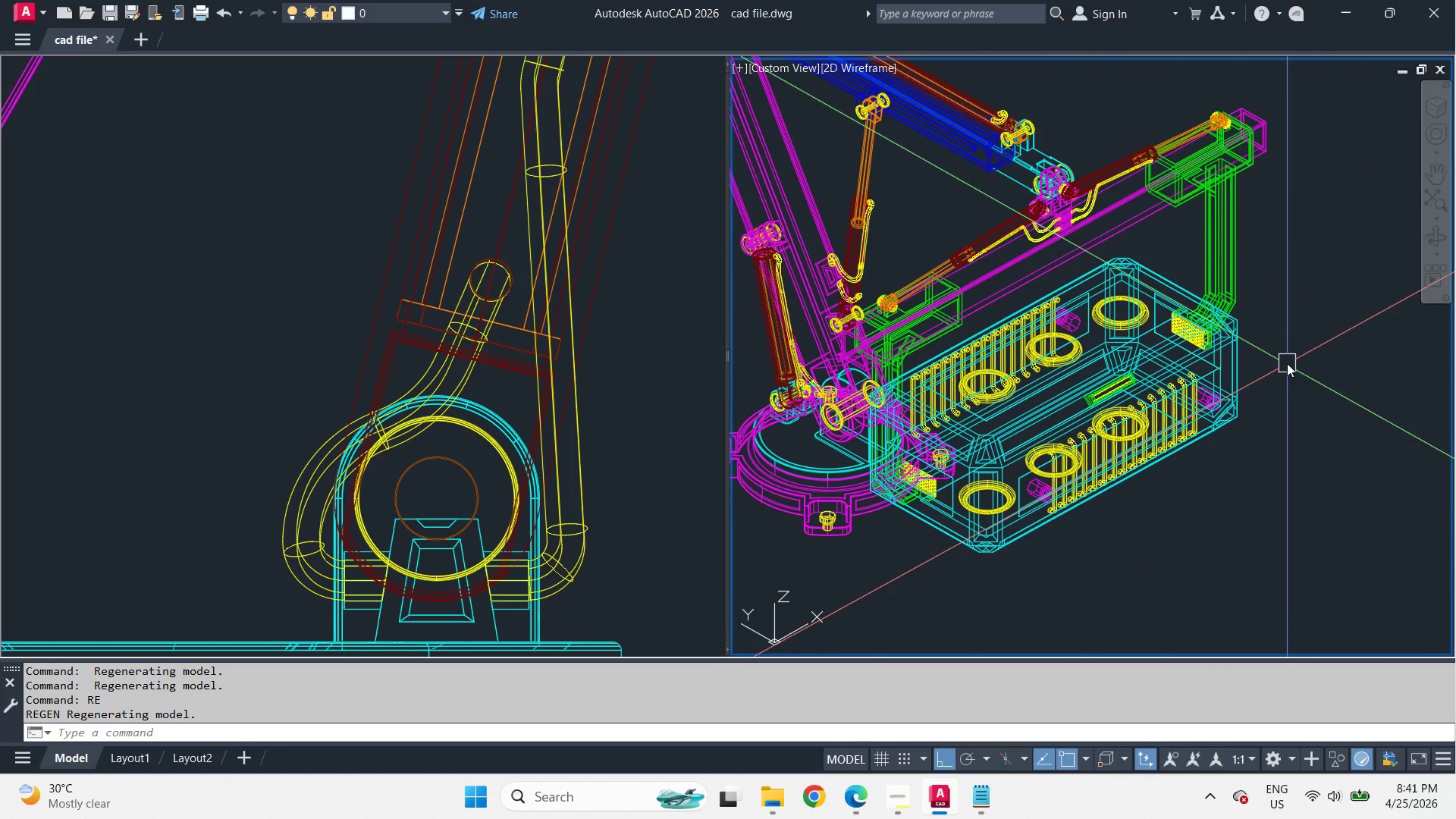 
wait(18.94)
 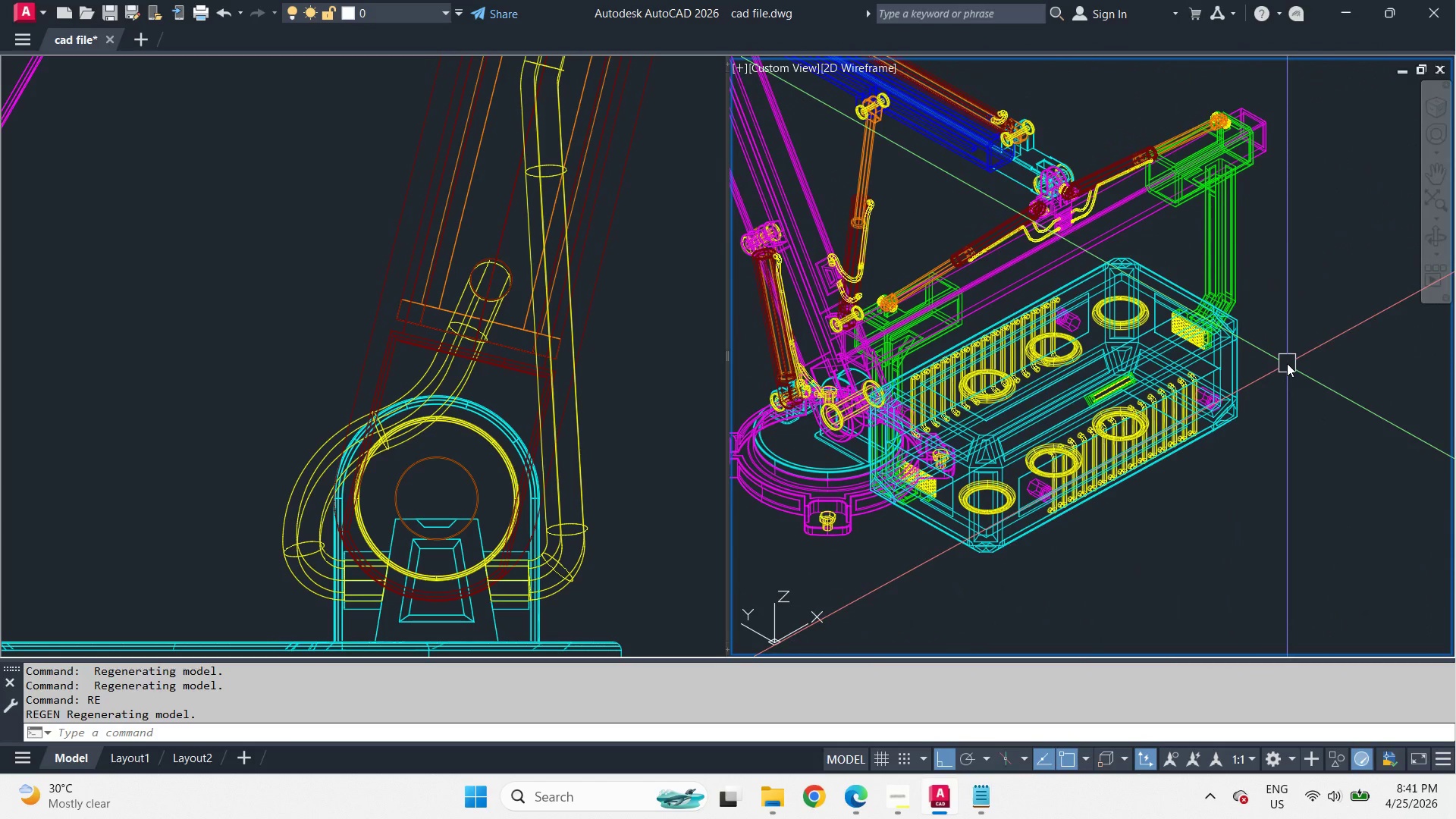 
left_click([908, 805])